 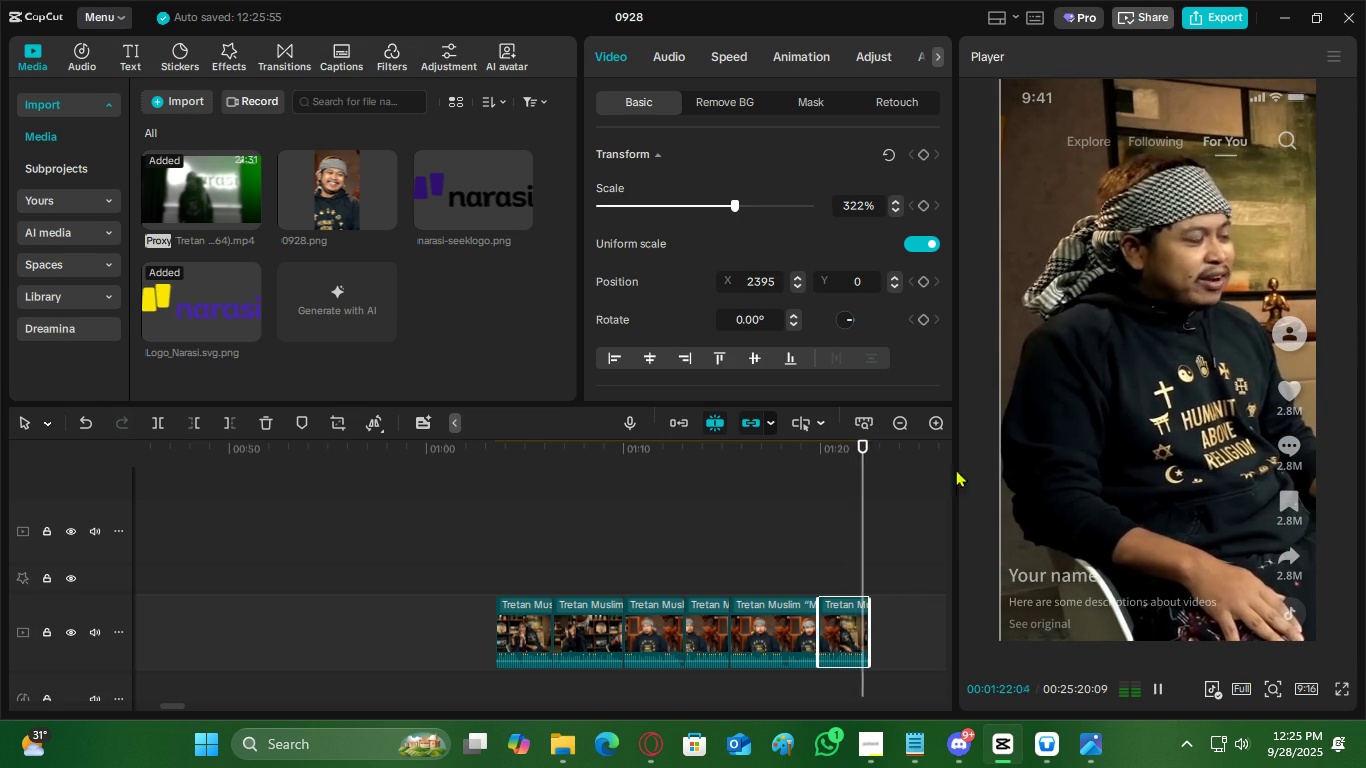 
key(Space)
 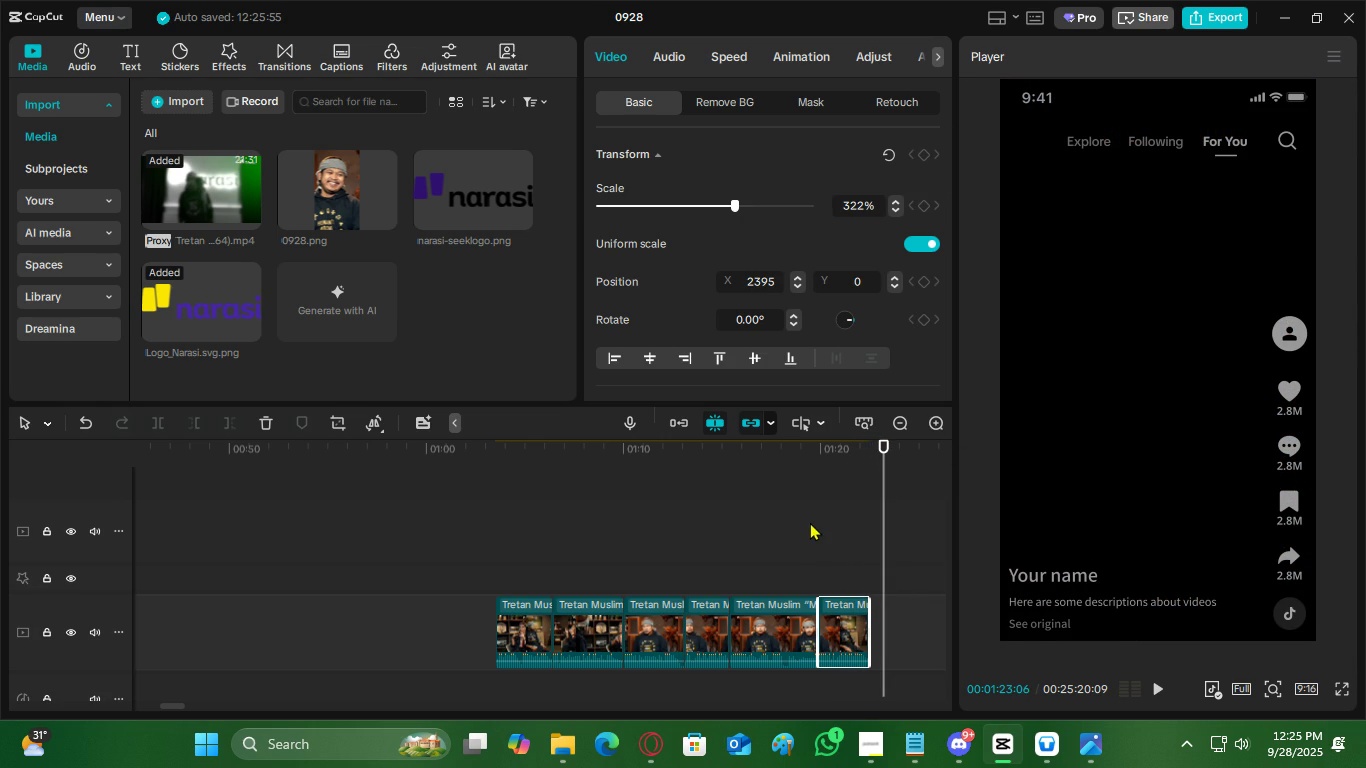 
left_click([810, 522])
 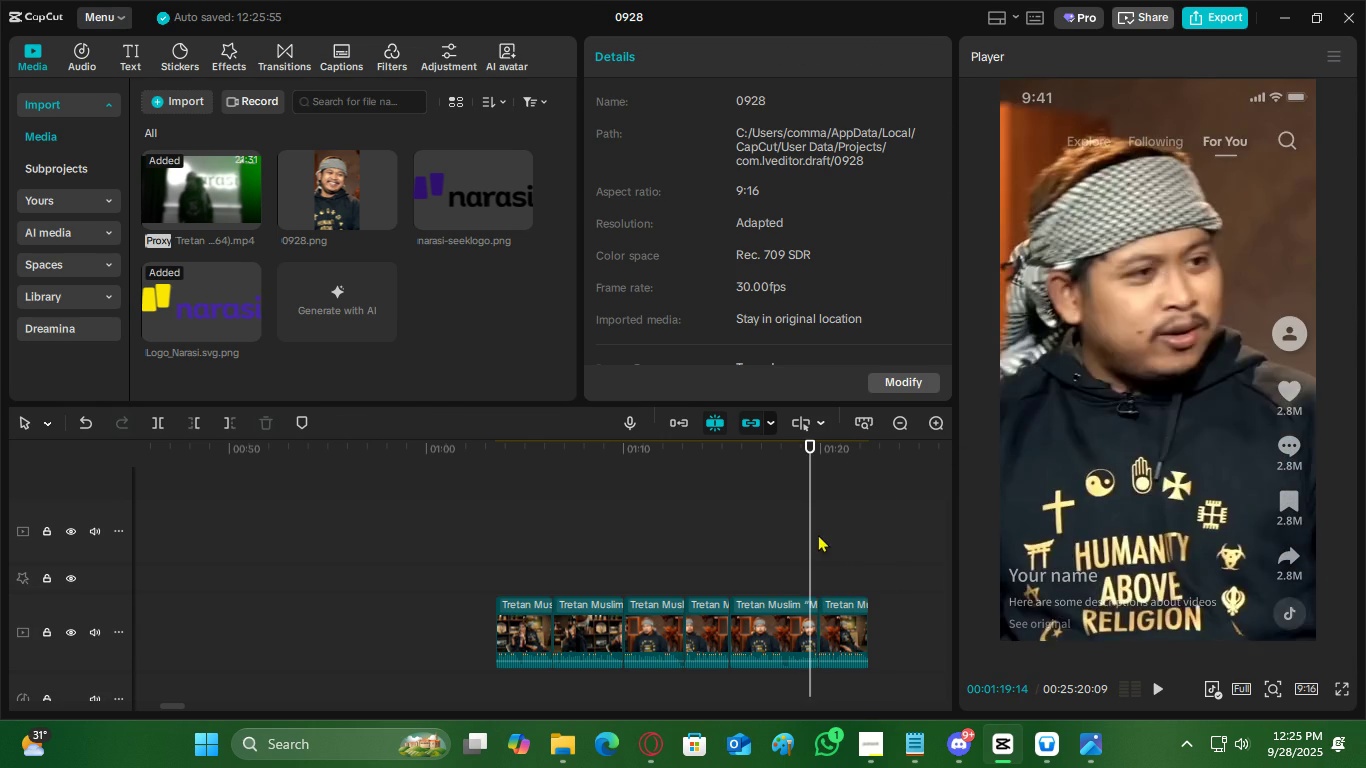 
left_click([818, 534])
 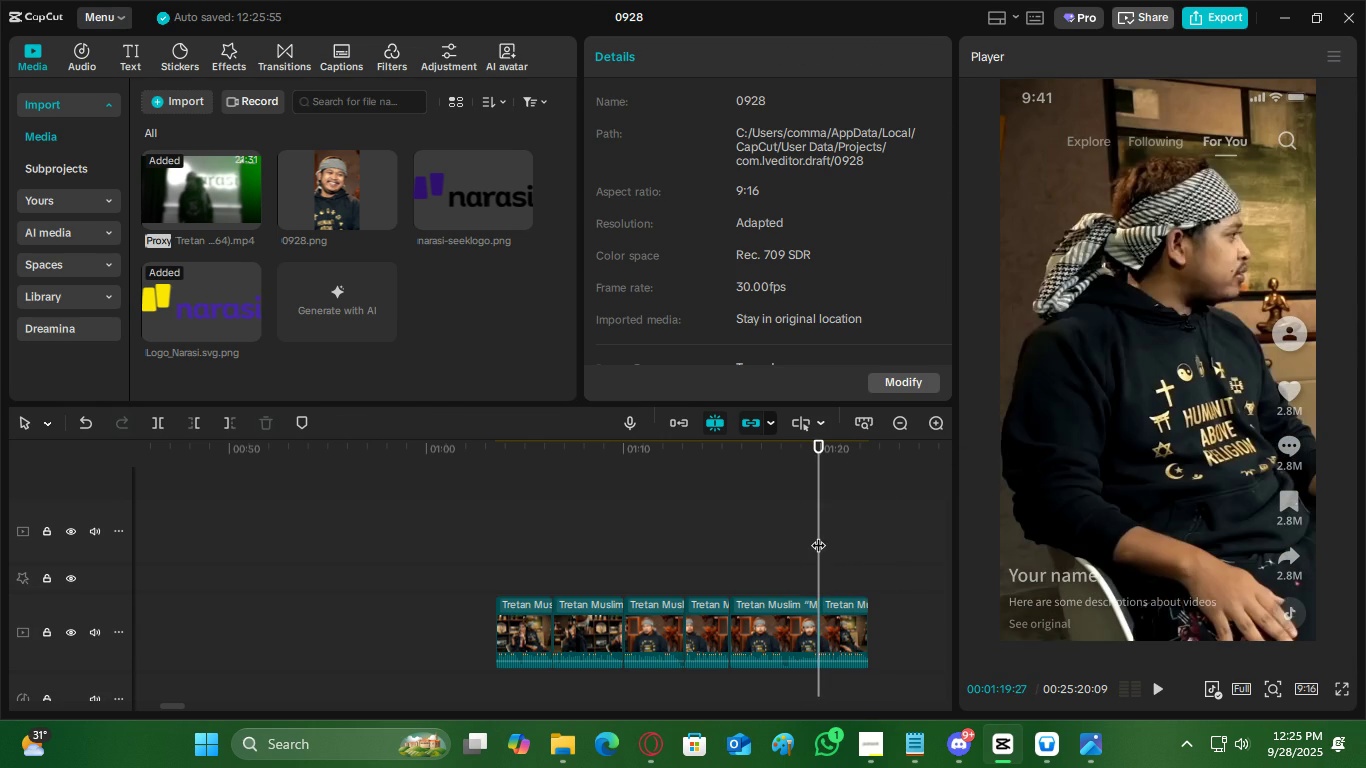 
key(Space)
 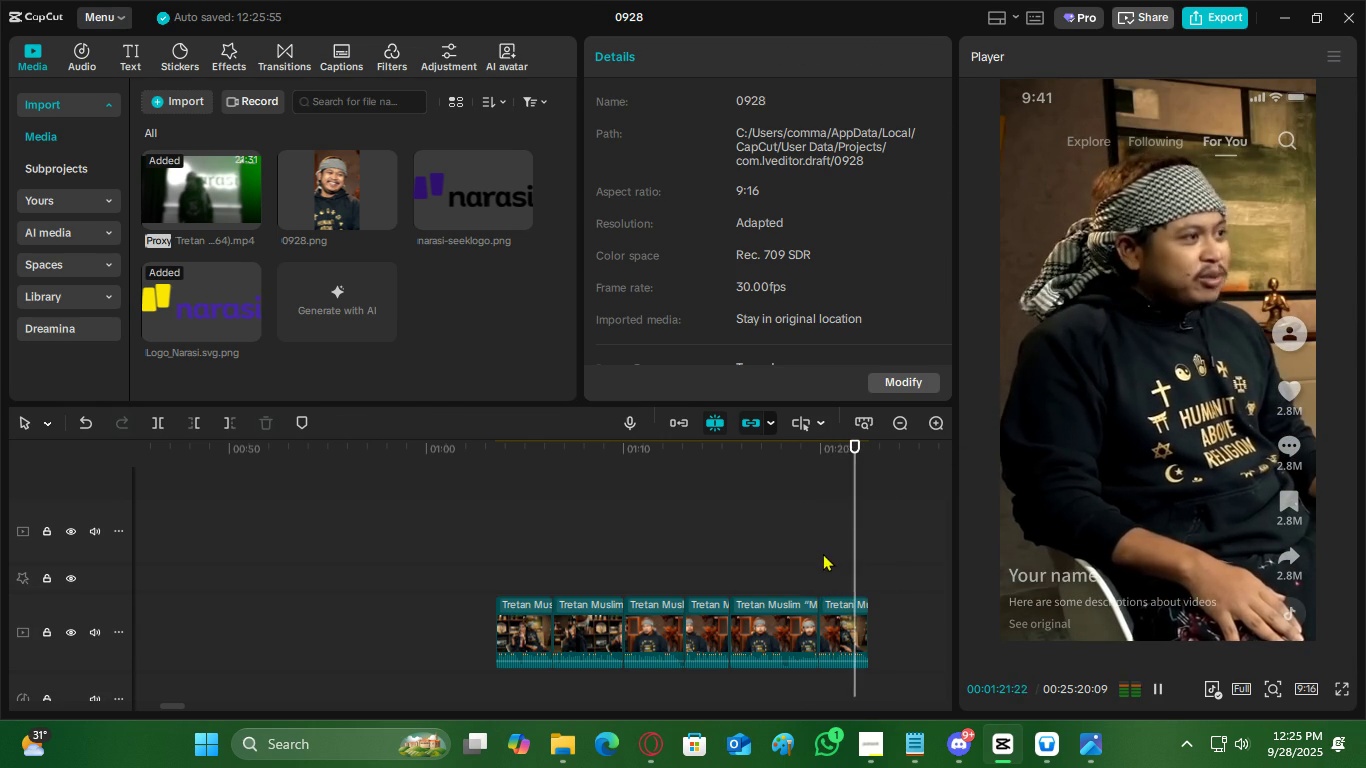 
key(Space)
 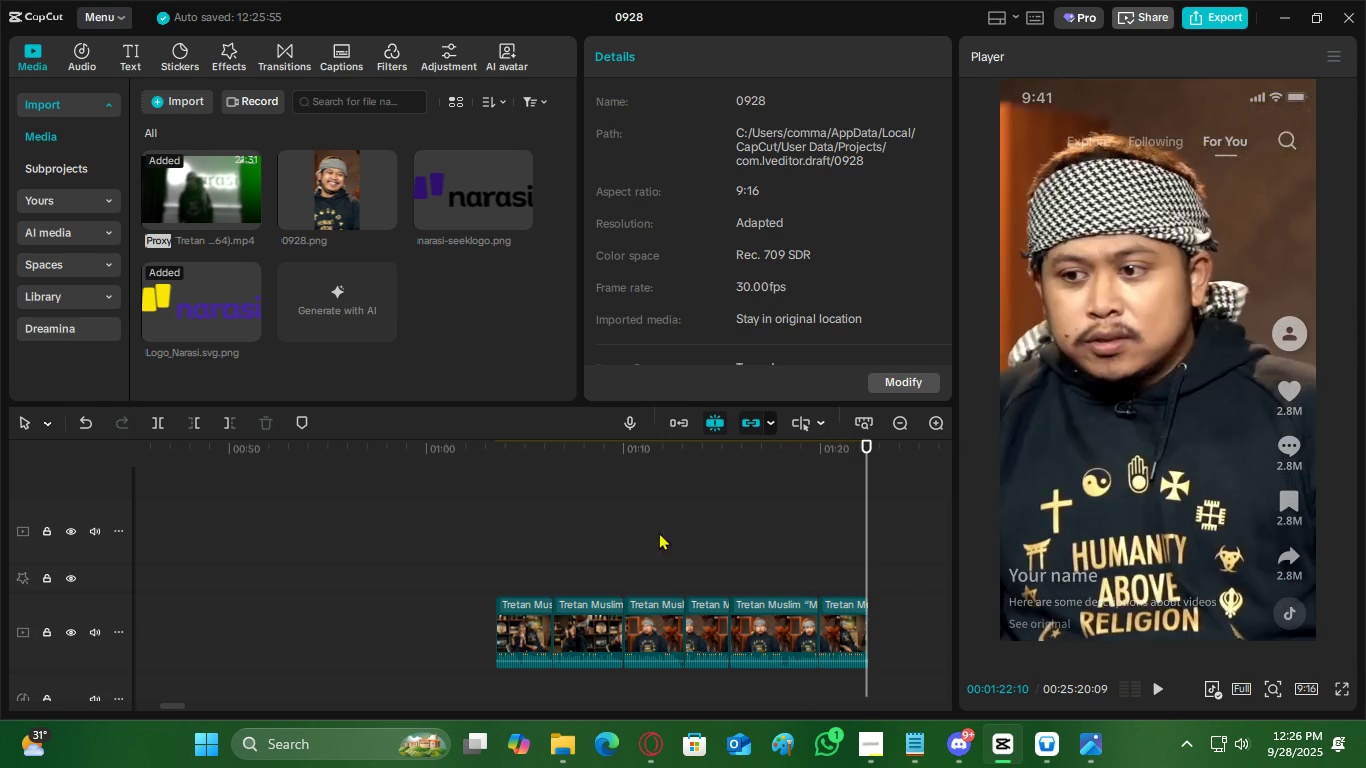 
double_click([607, 522])
 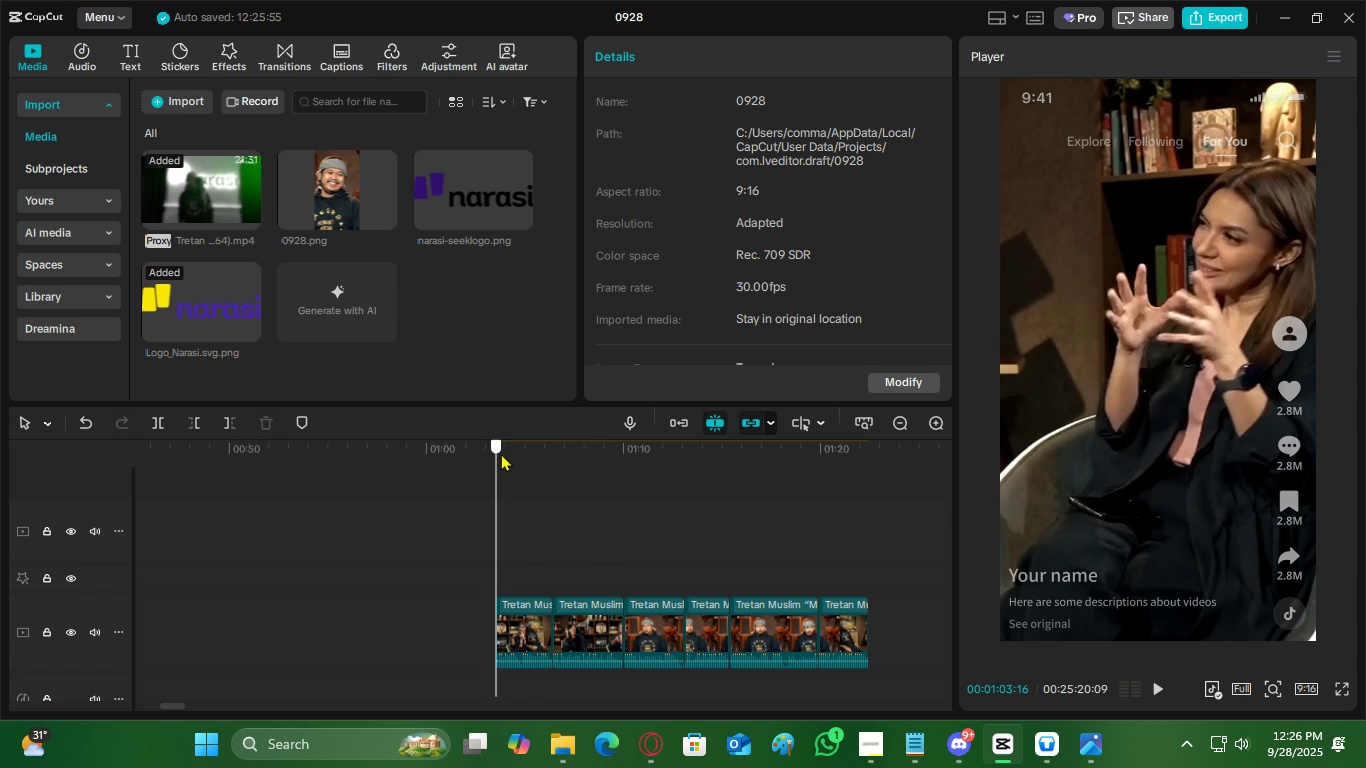 
triple_click([501, 453])
 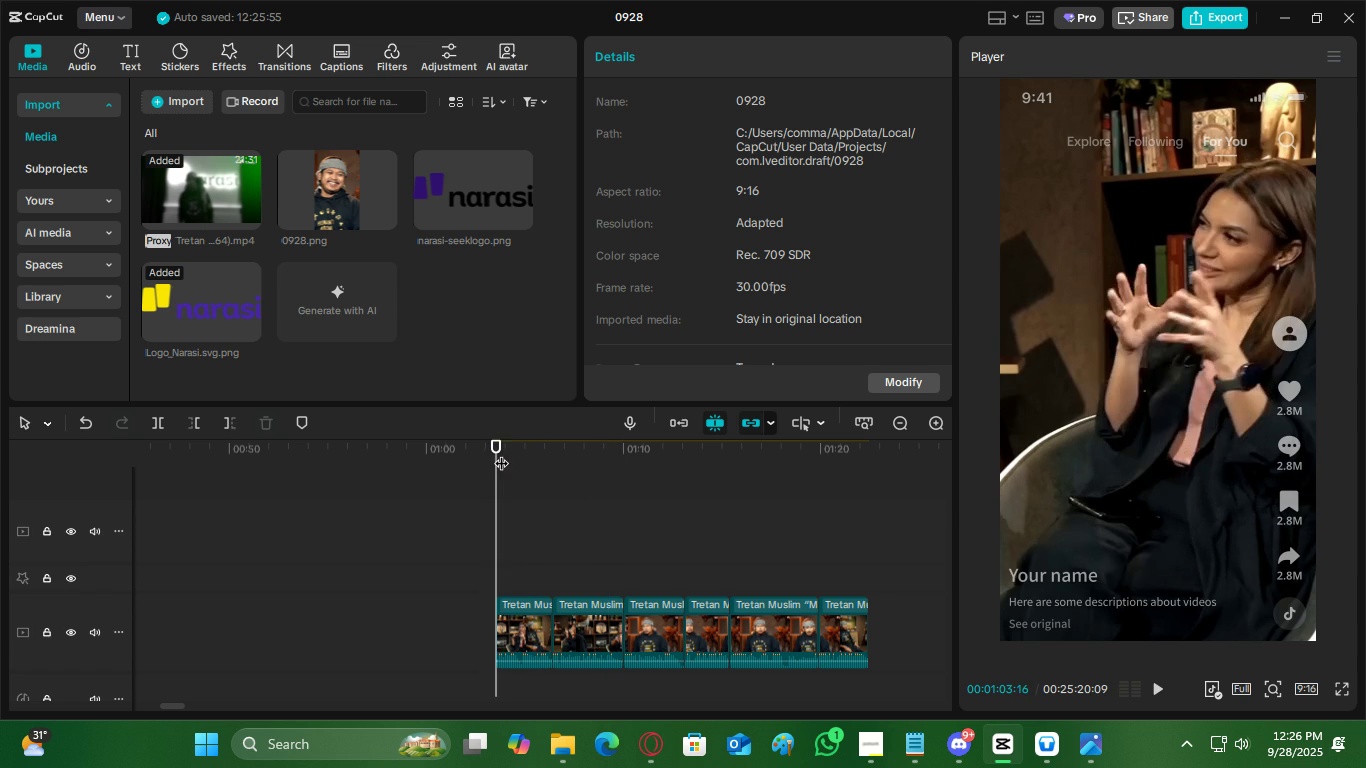 
key(Space)
 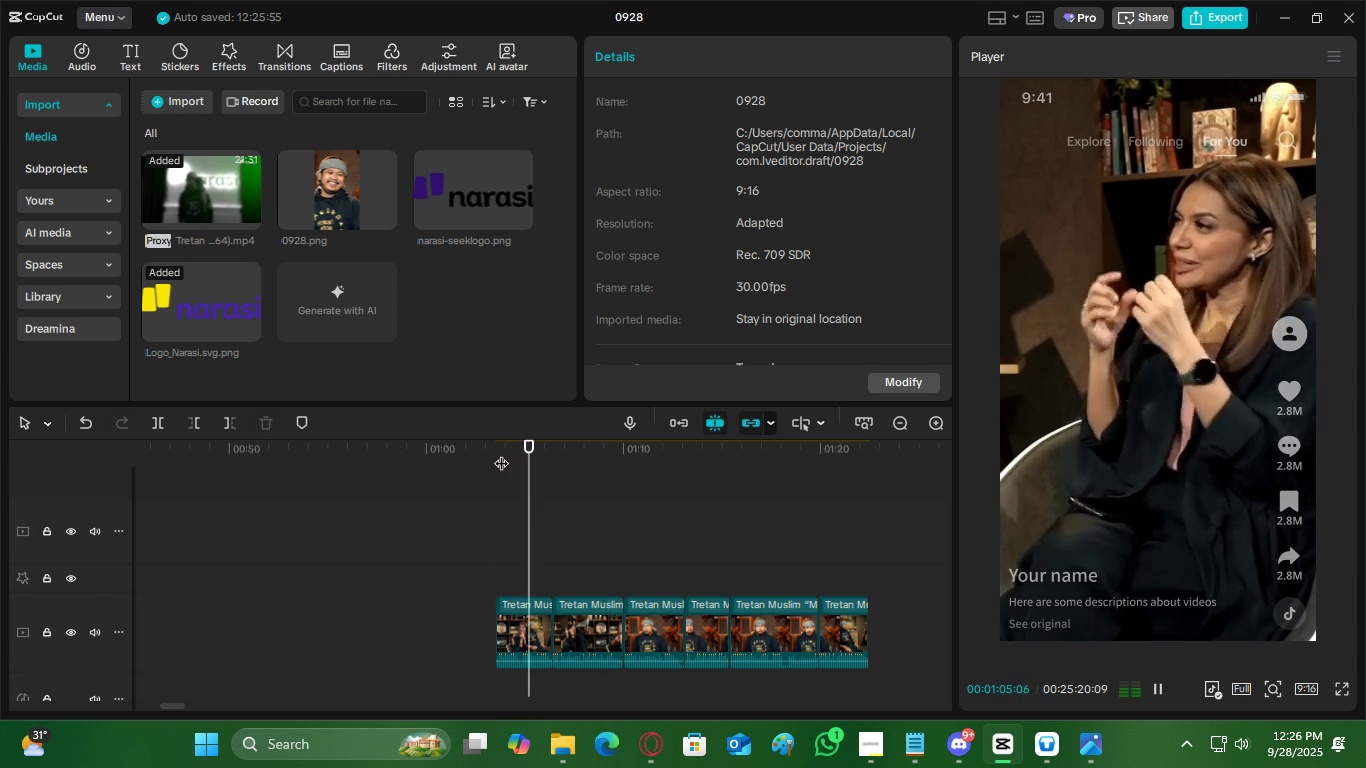 
key(Space)
 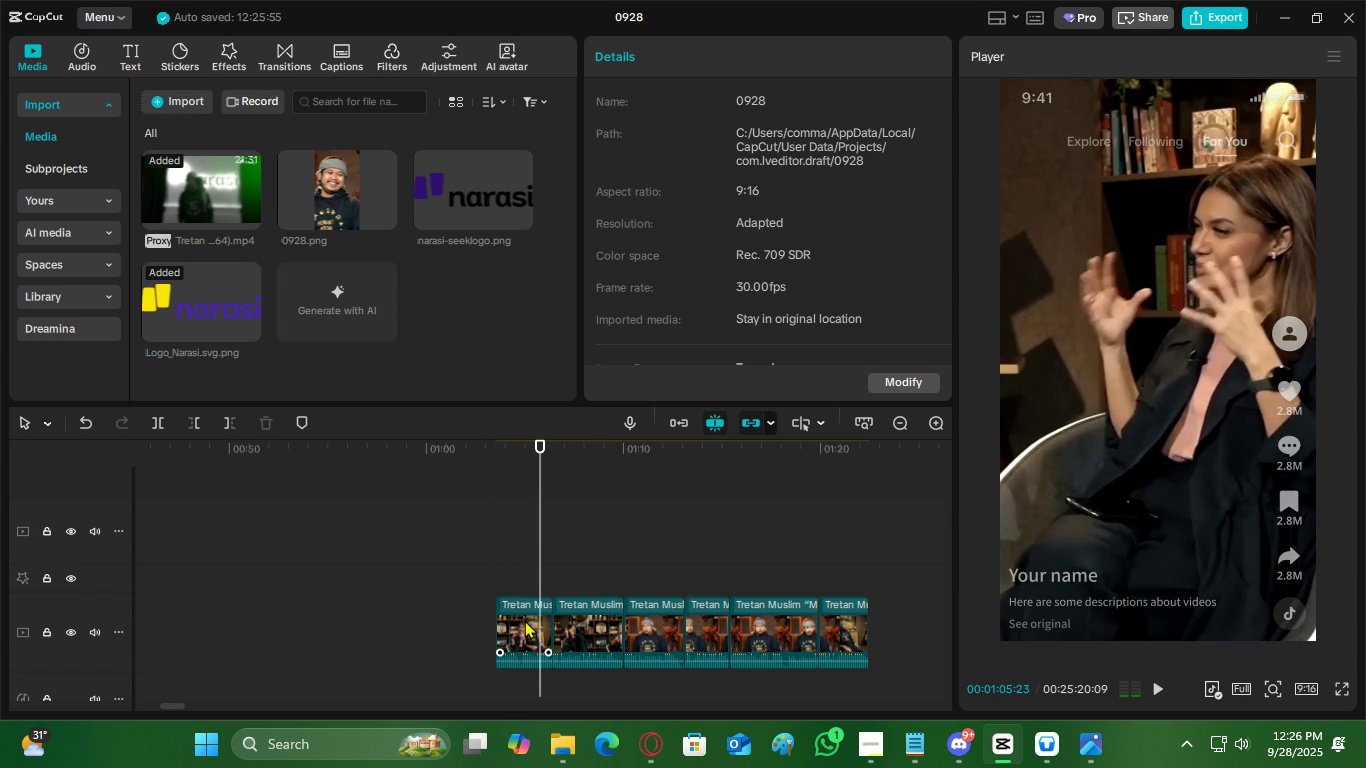 
left_click([525, 620])